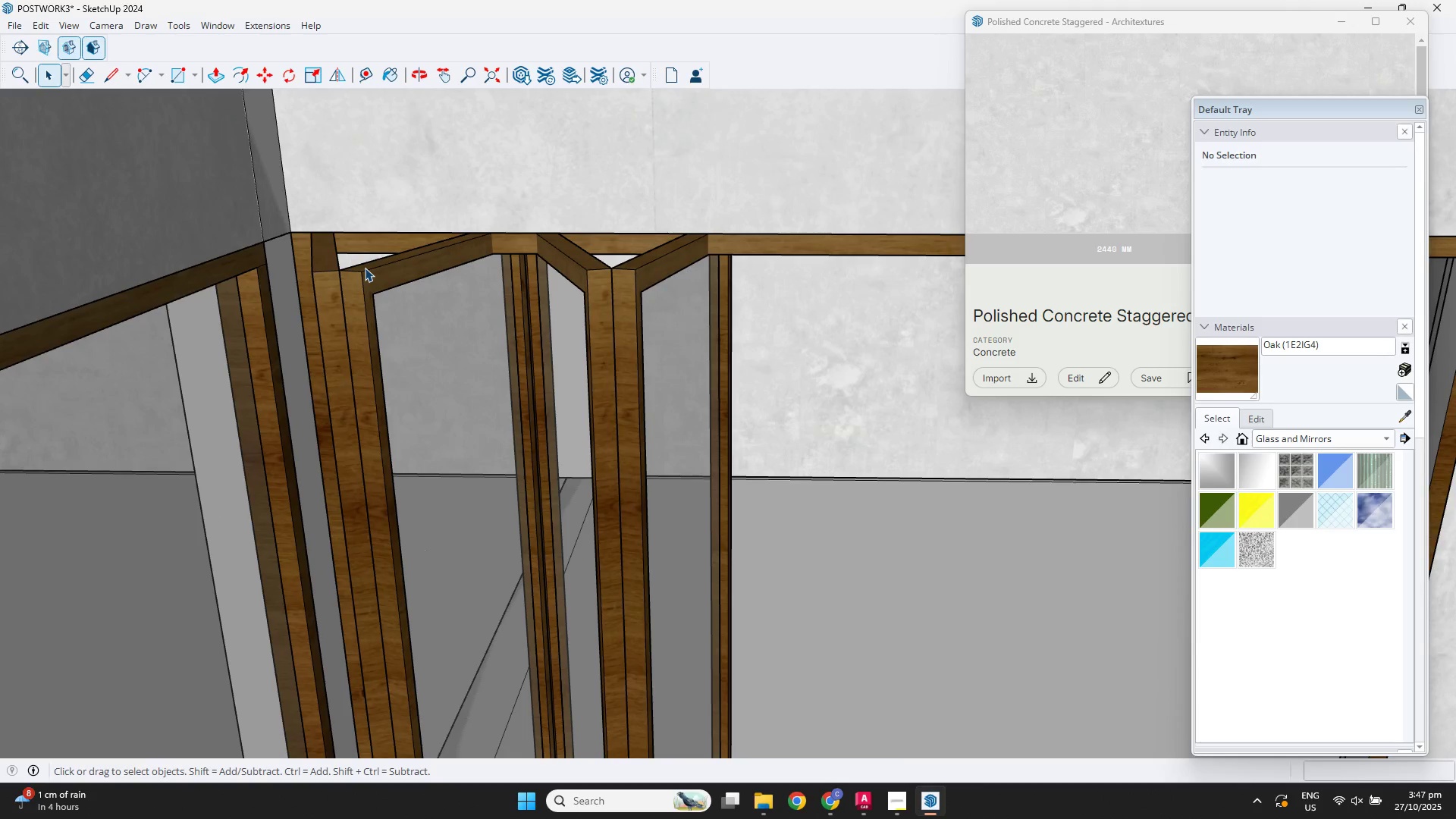 
left_click([365, 268])
 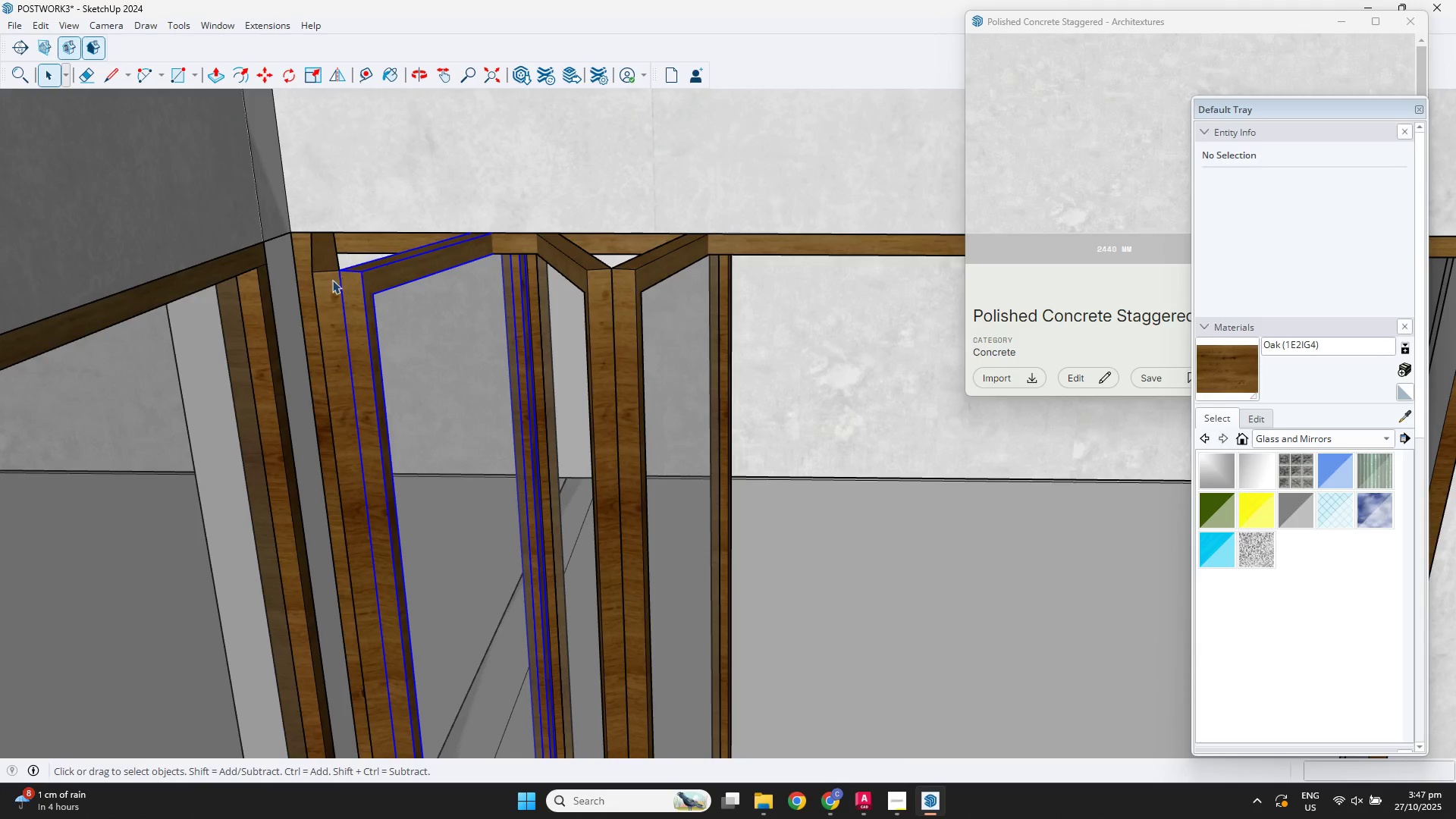 
hold_key(key=ShiftLeft, duration=2.3)
left_click([325, 282])
 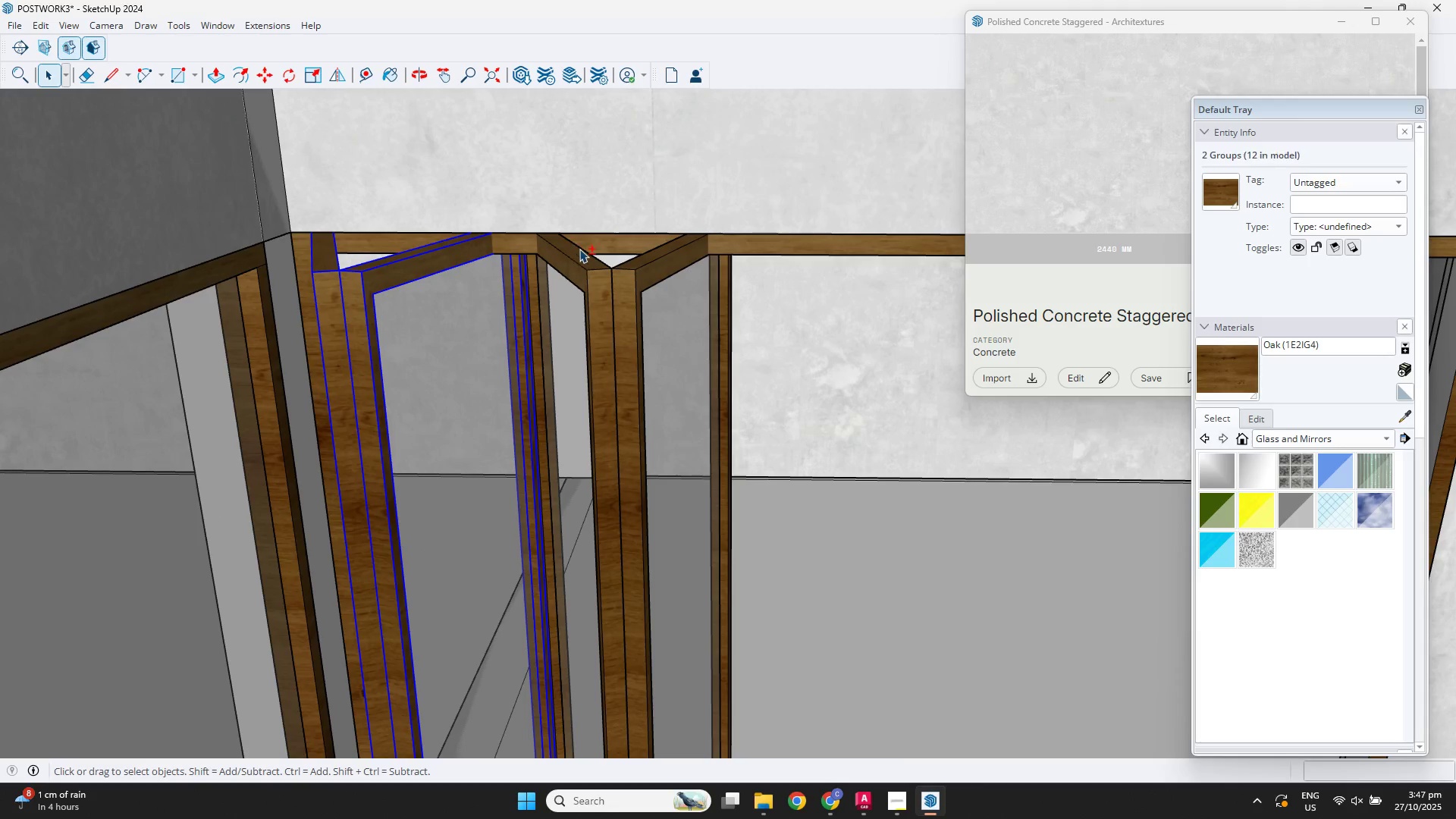 
left_click([579, 249])
 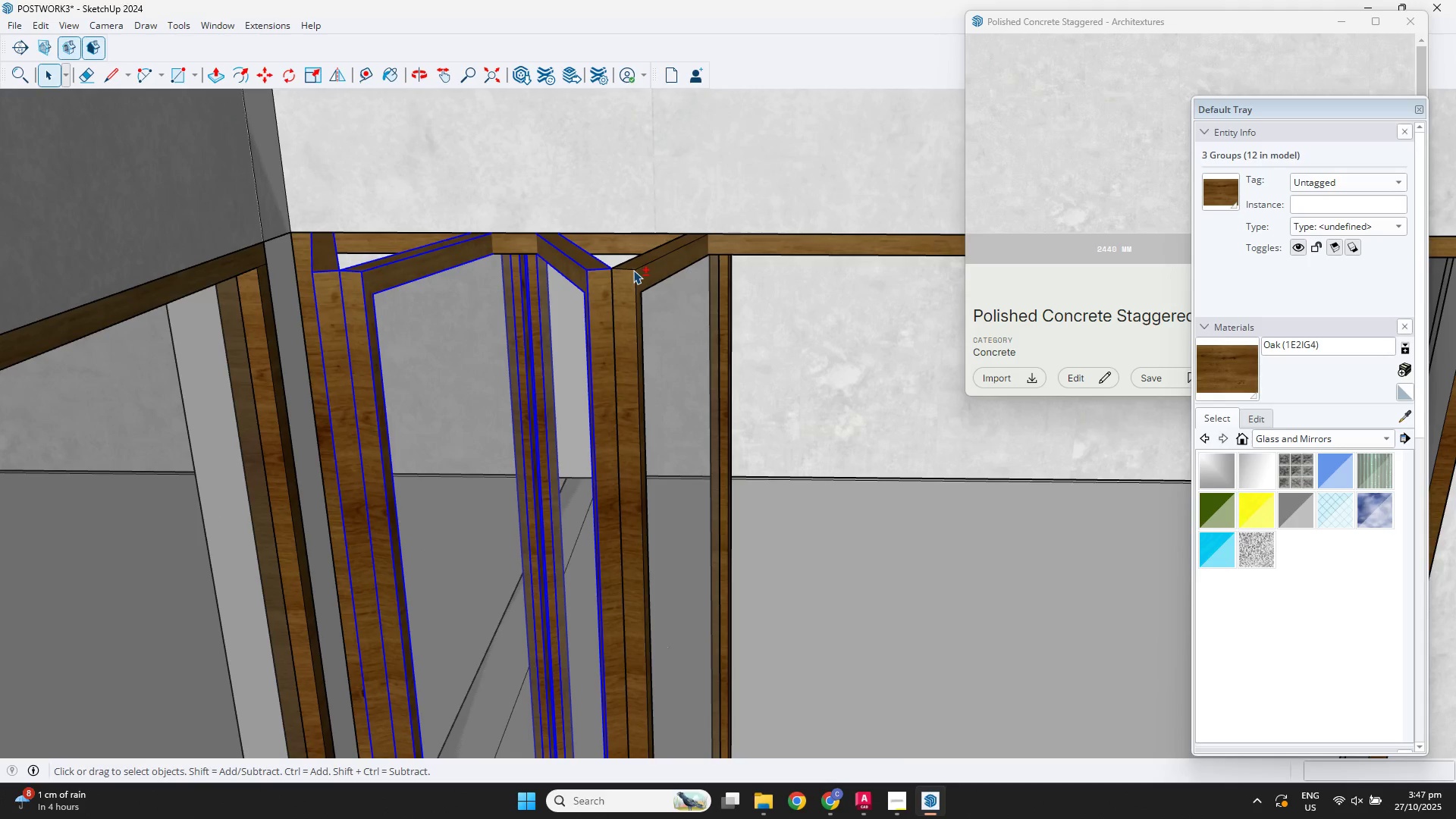 
left_click([633, 270])
 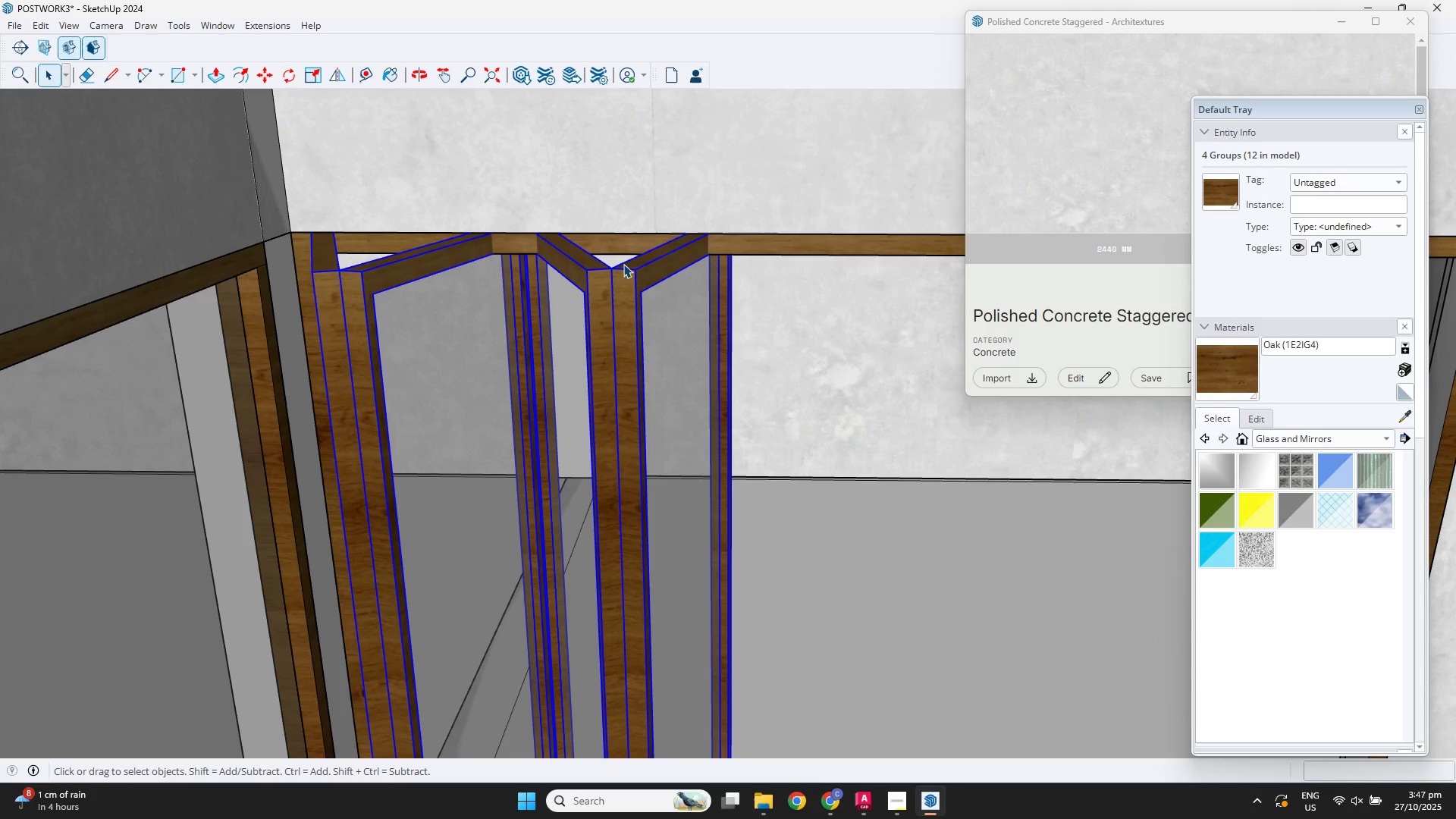 
key(S)
 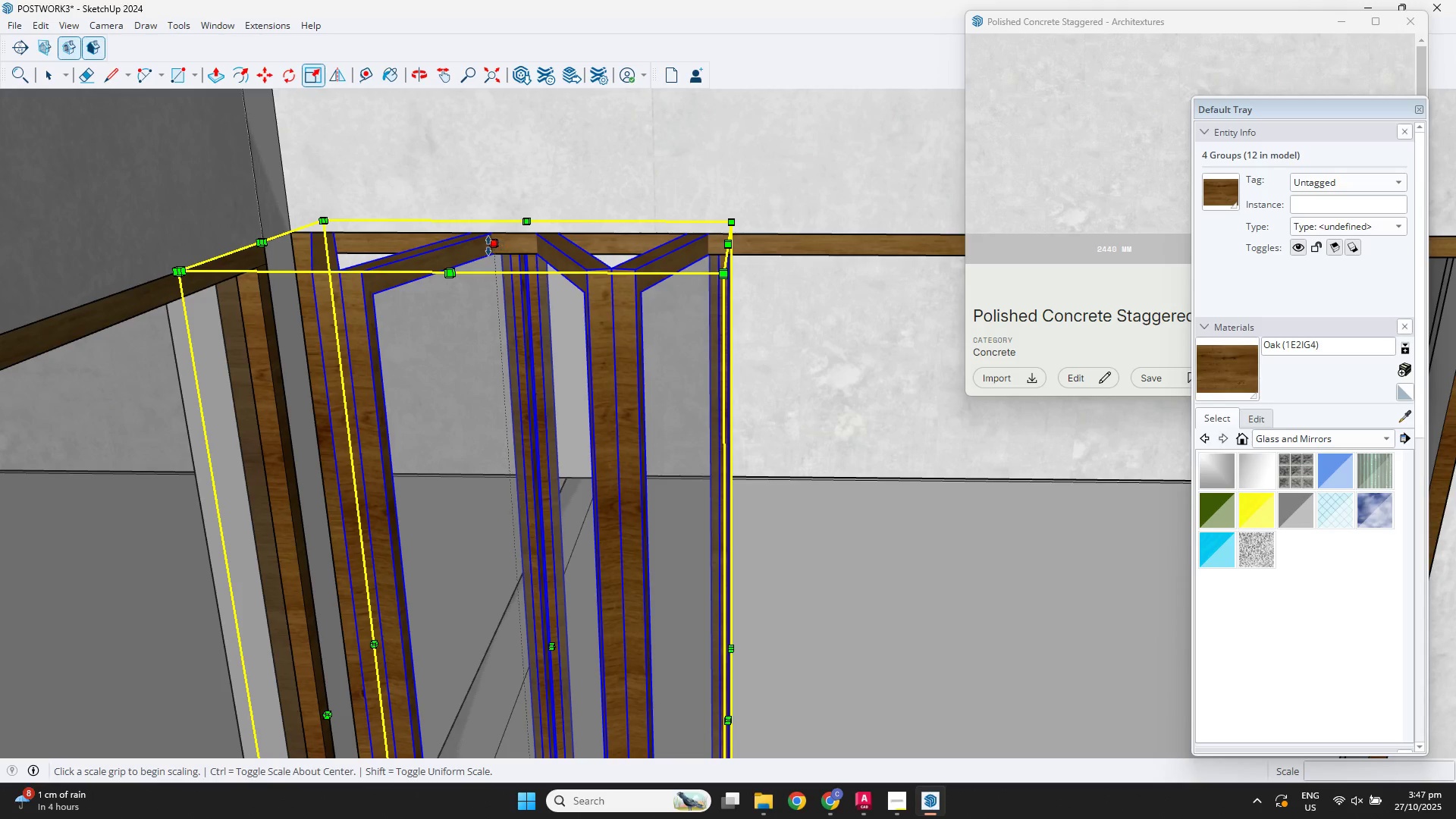 
left_click([488, 246])
 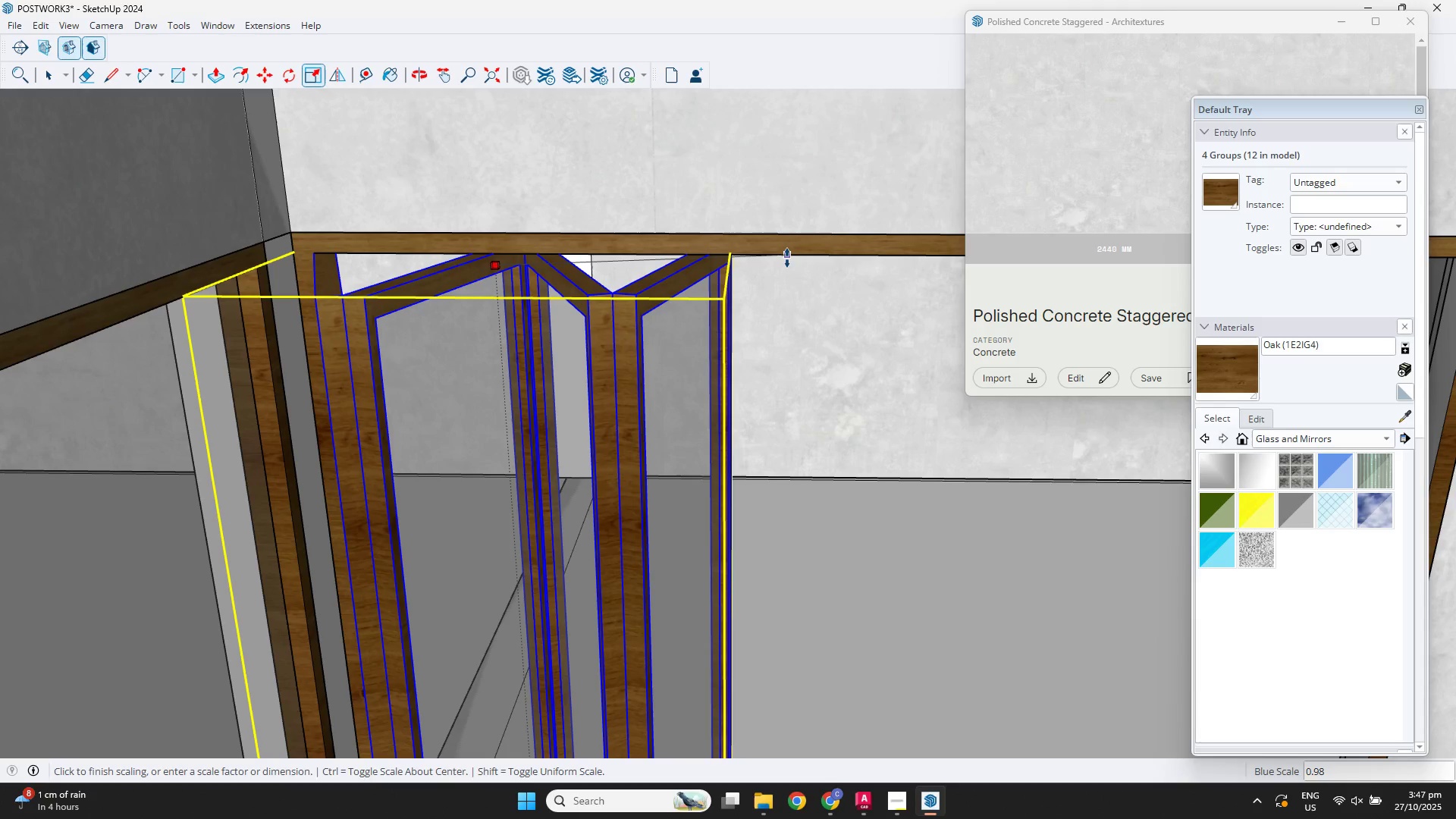 
left_click([783, 256])
 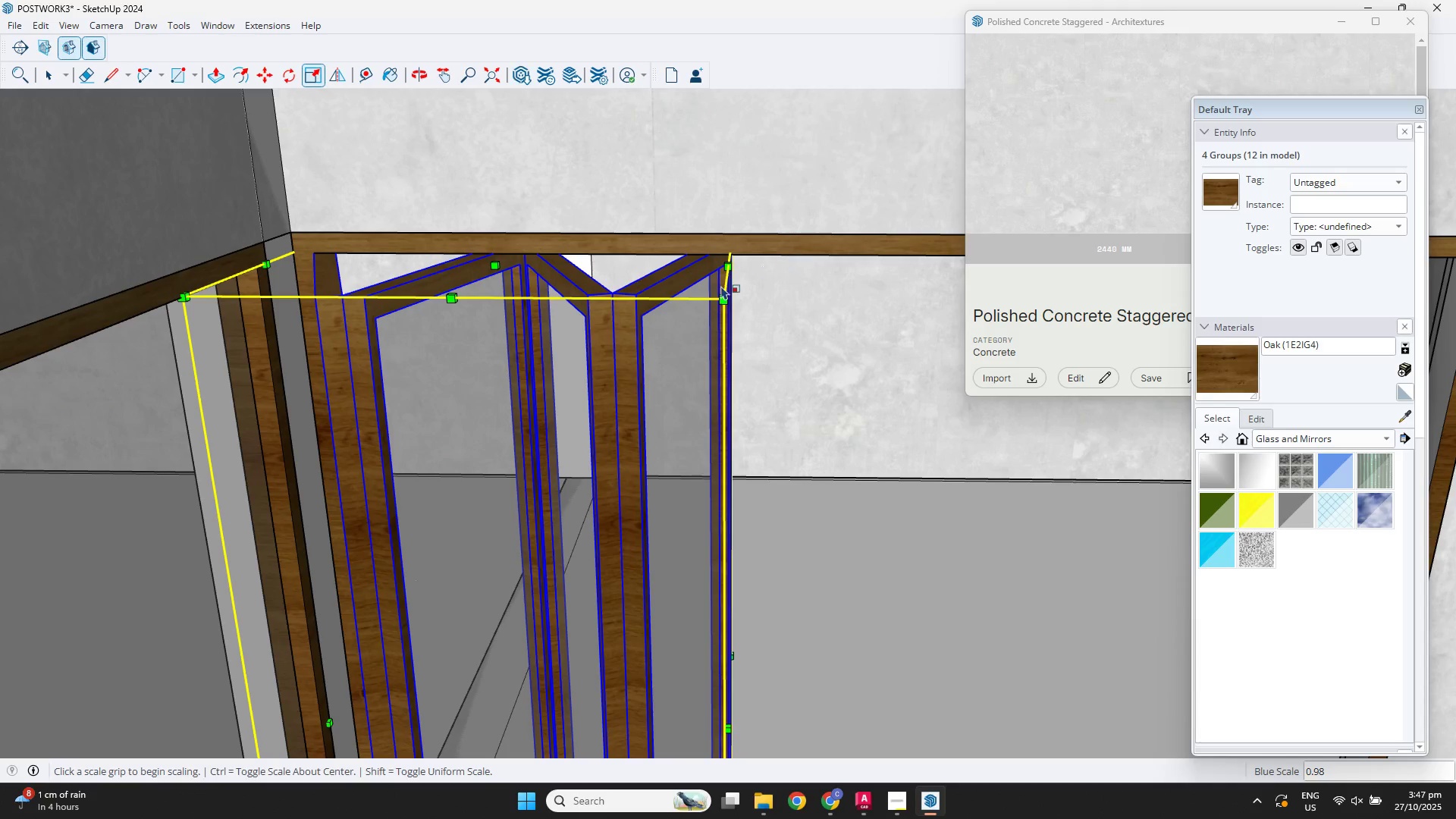 
scroll: coordinate [715, 379], scroll_direction: down, amount: 8.0
 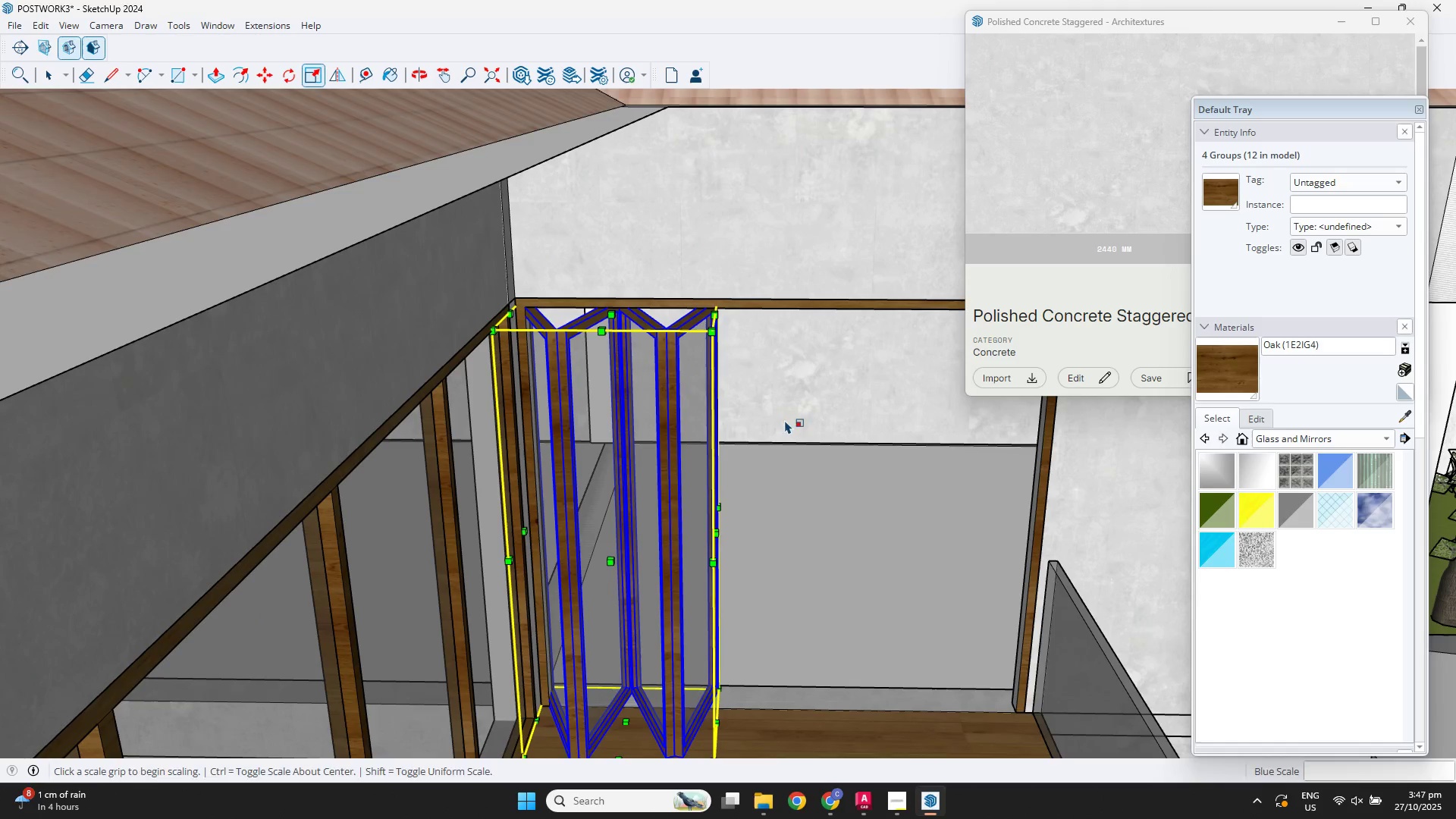 
key(Space)
 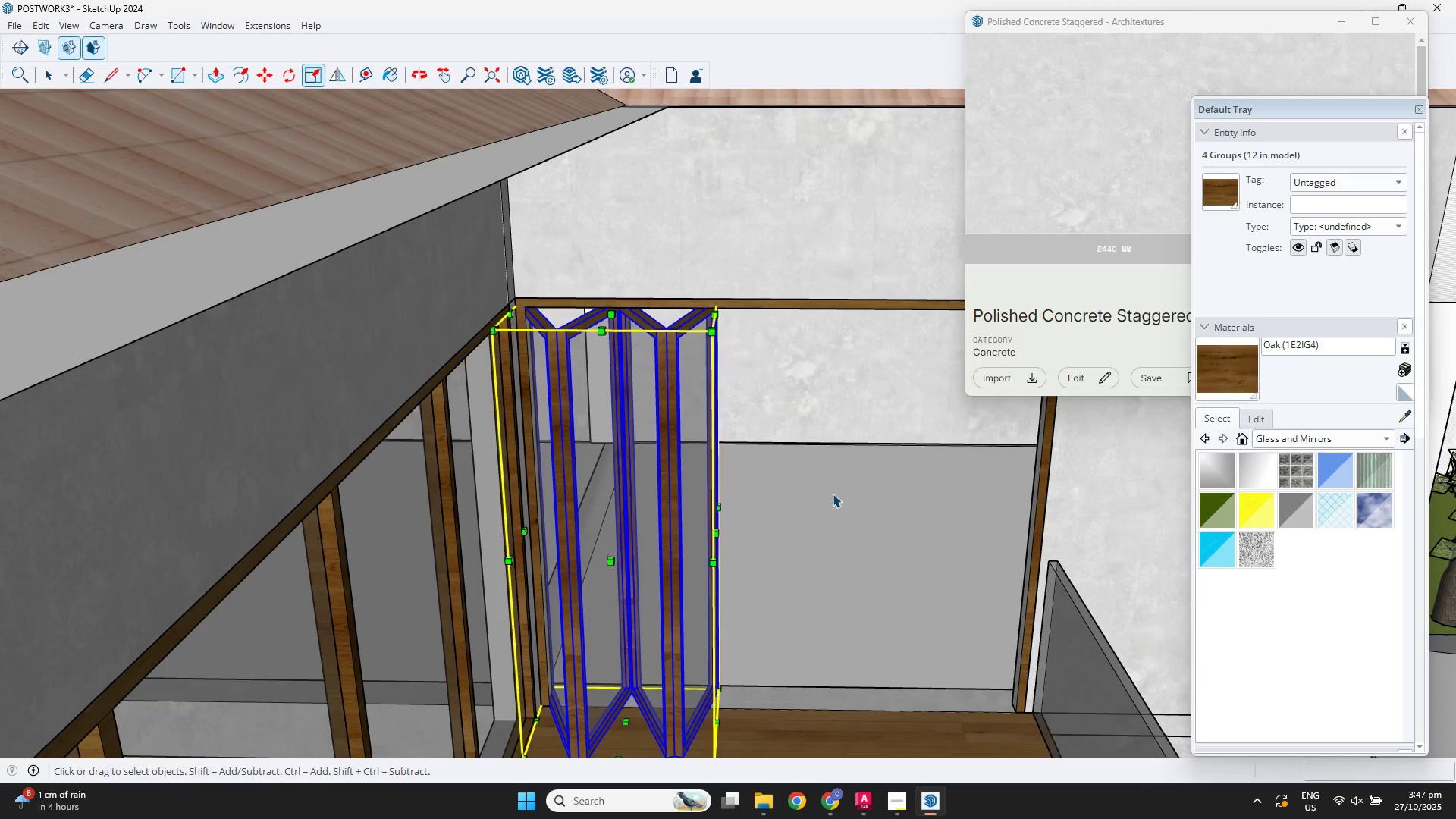 
left_click([833, 494])
 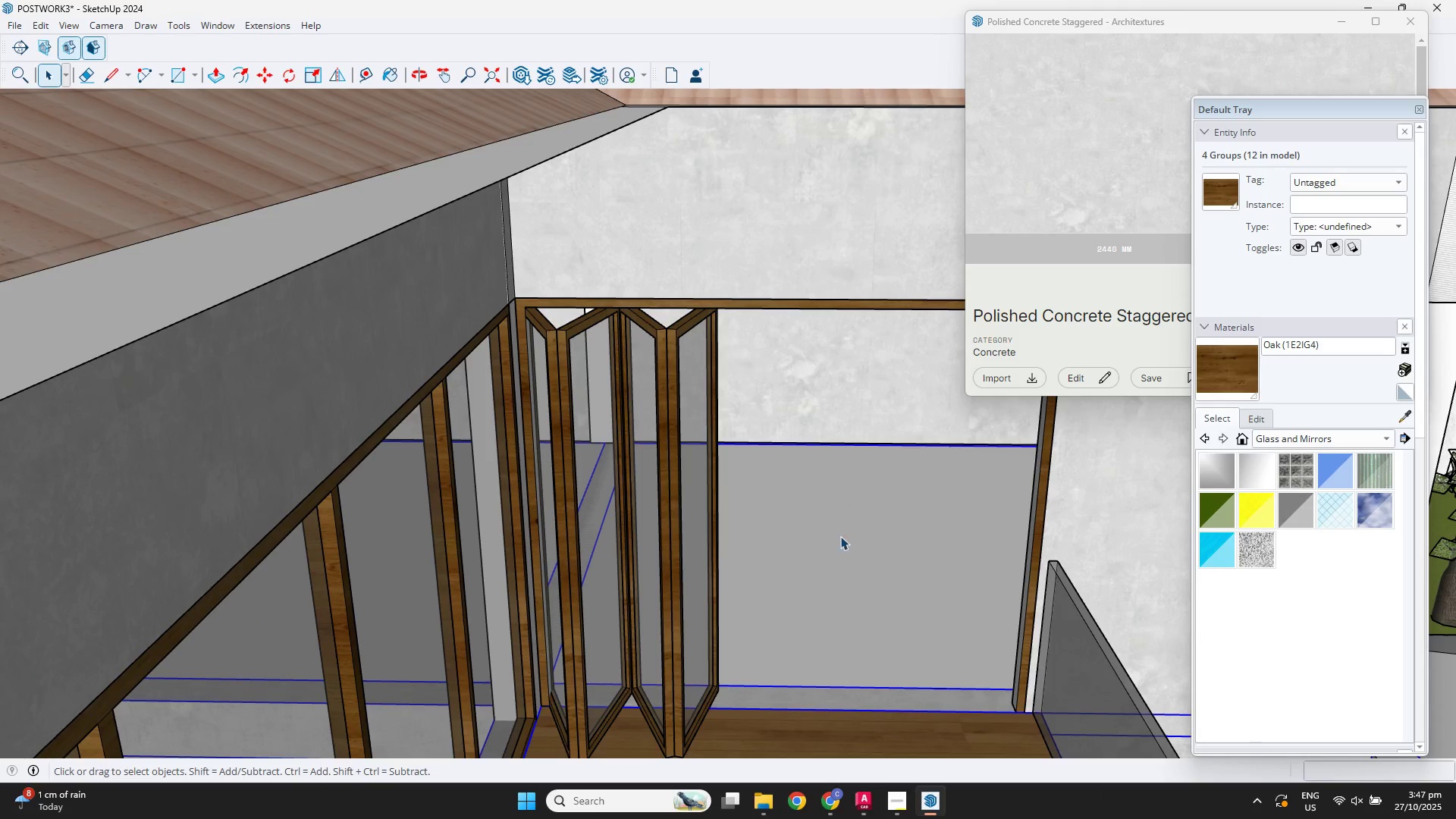 
scroll: coordinate [678, 447], scroll_direction: down, amount: 17.0
 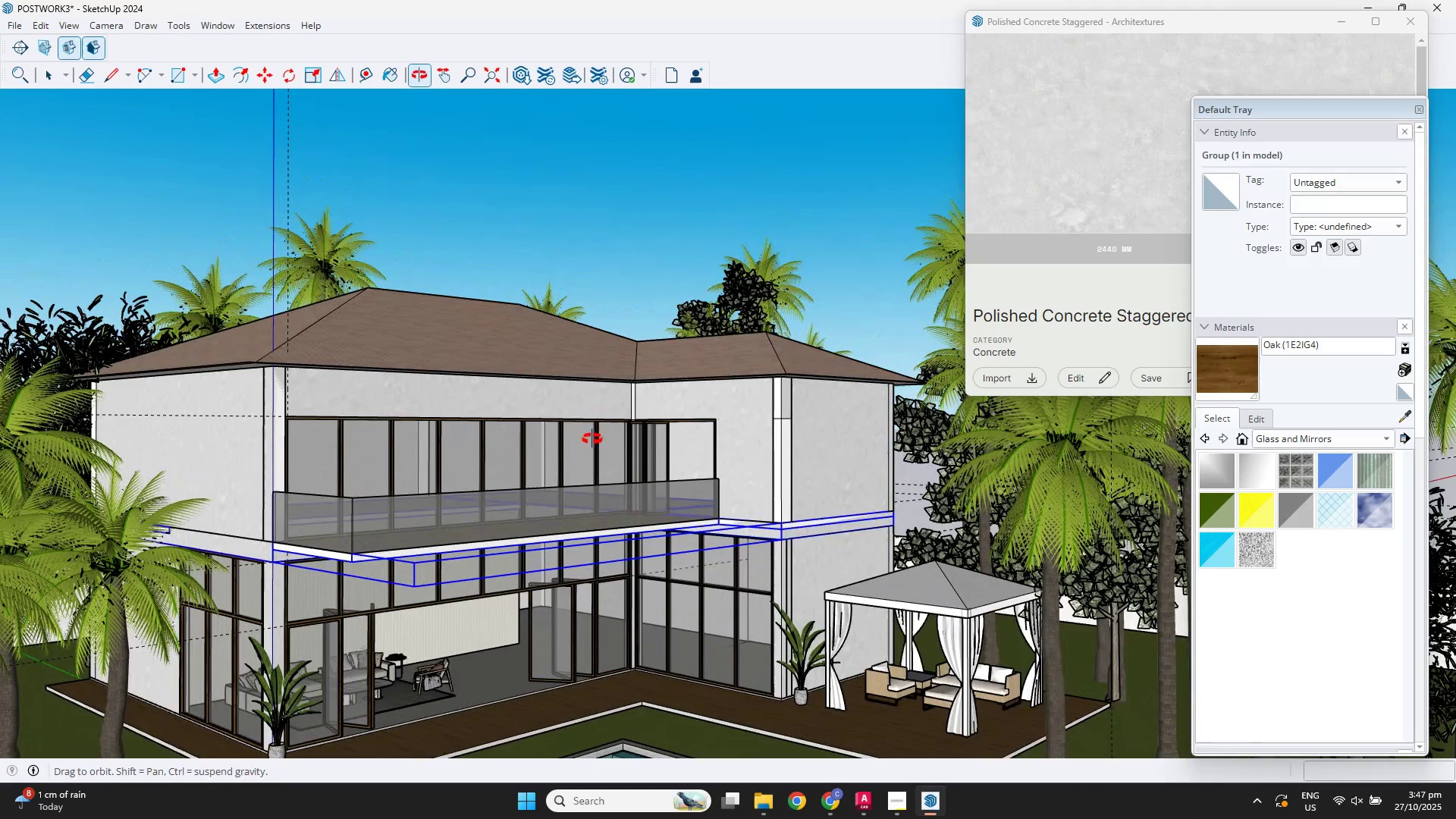 
scroll: coordinate [704, 641], scroll_direction: up, amount: 3.0
 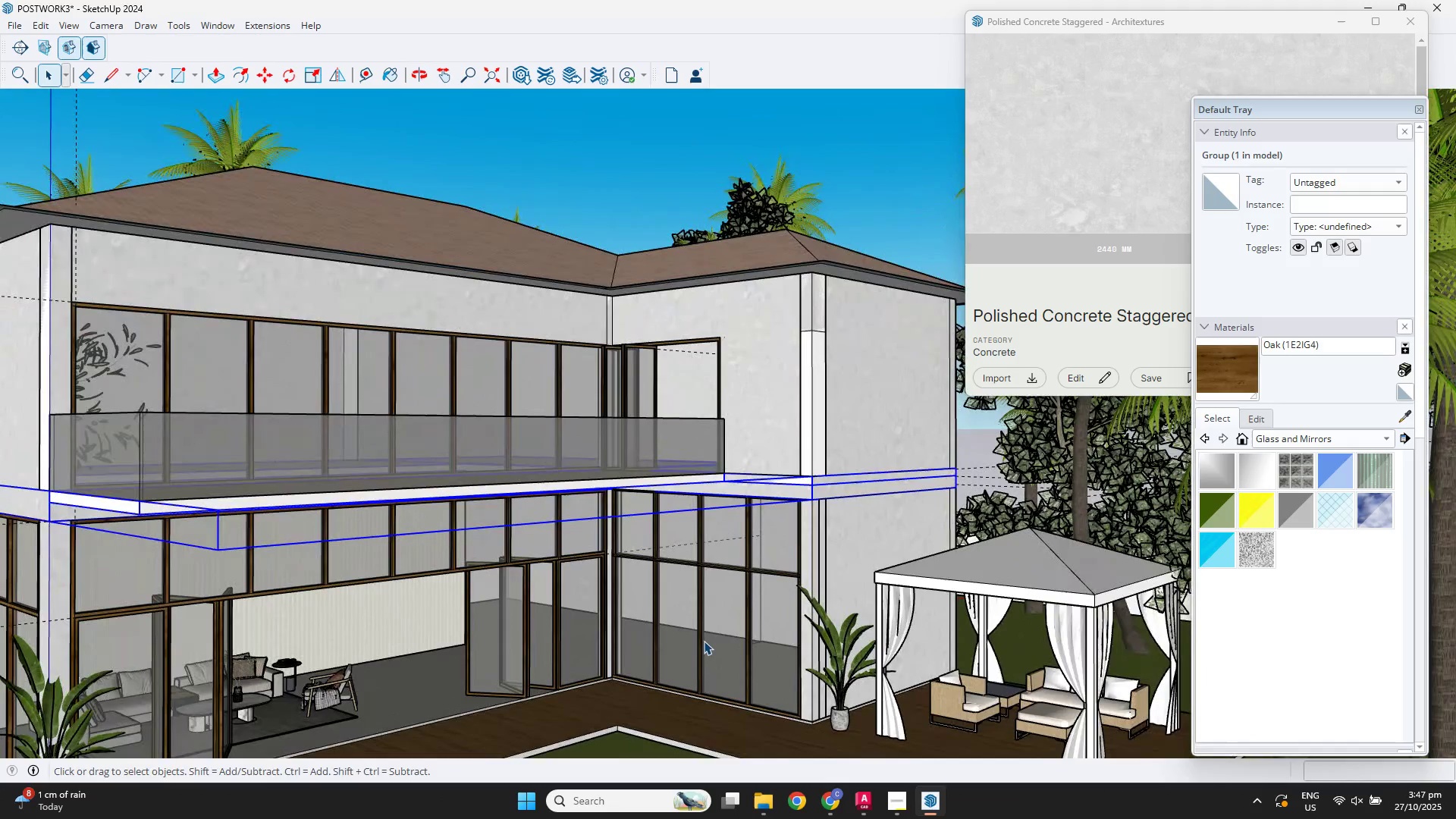 
key(Control+S)
 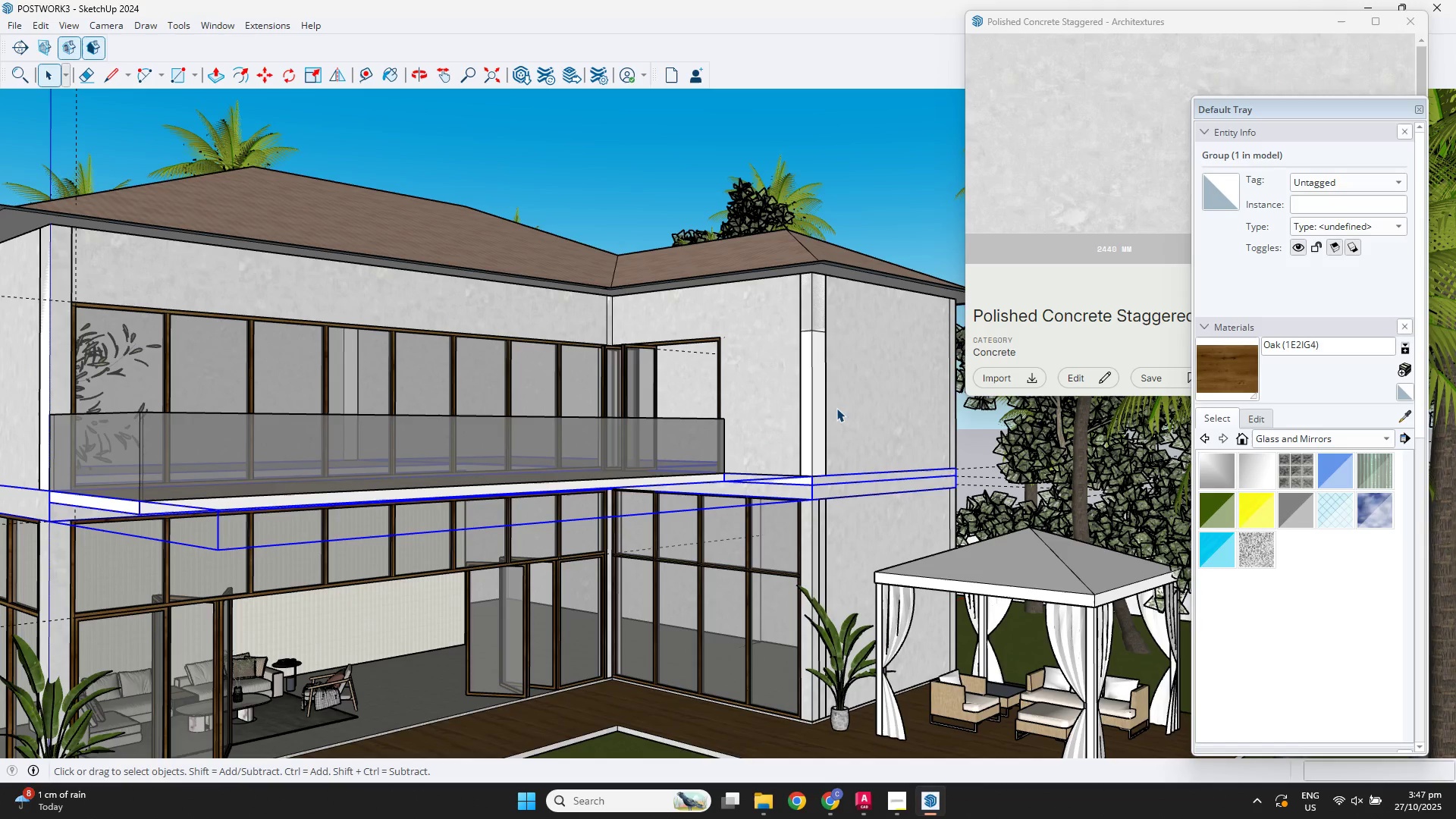 
wait(26.99)
 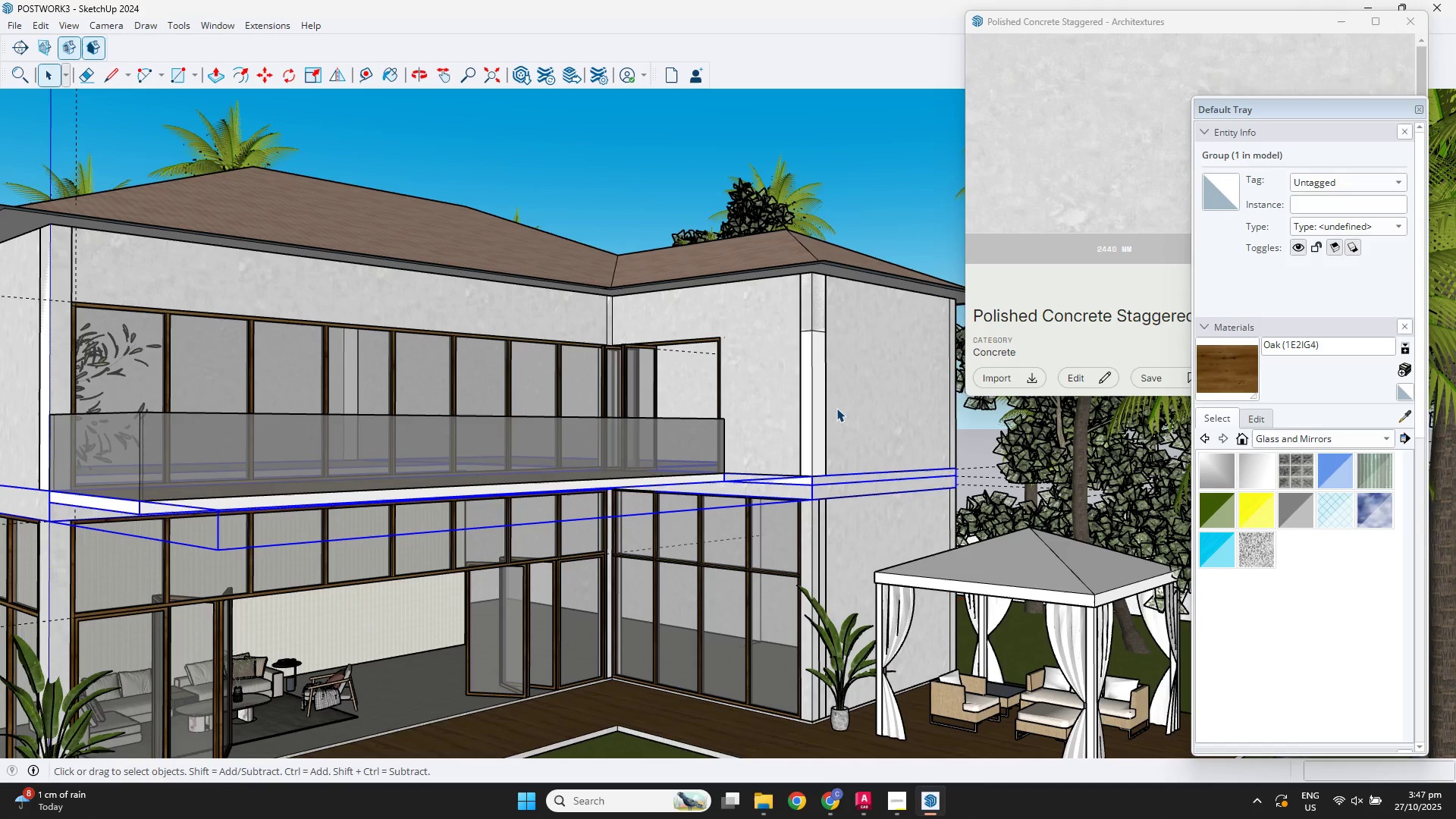 
scroll: coordinate [530, 421], scroll_direction: down, amount: 6.0
 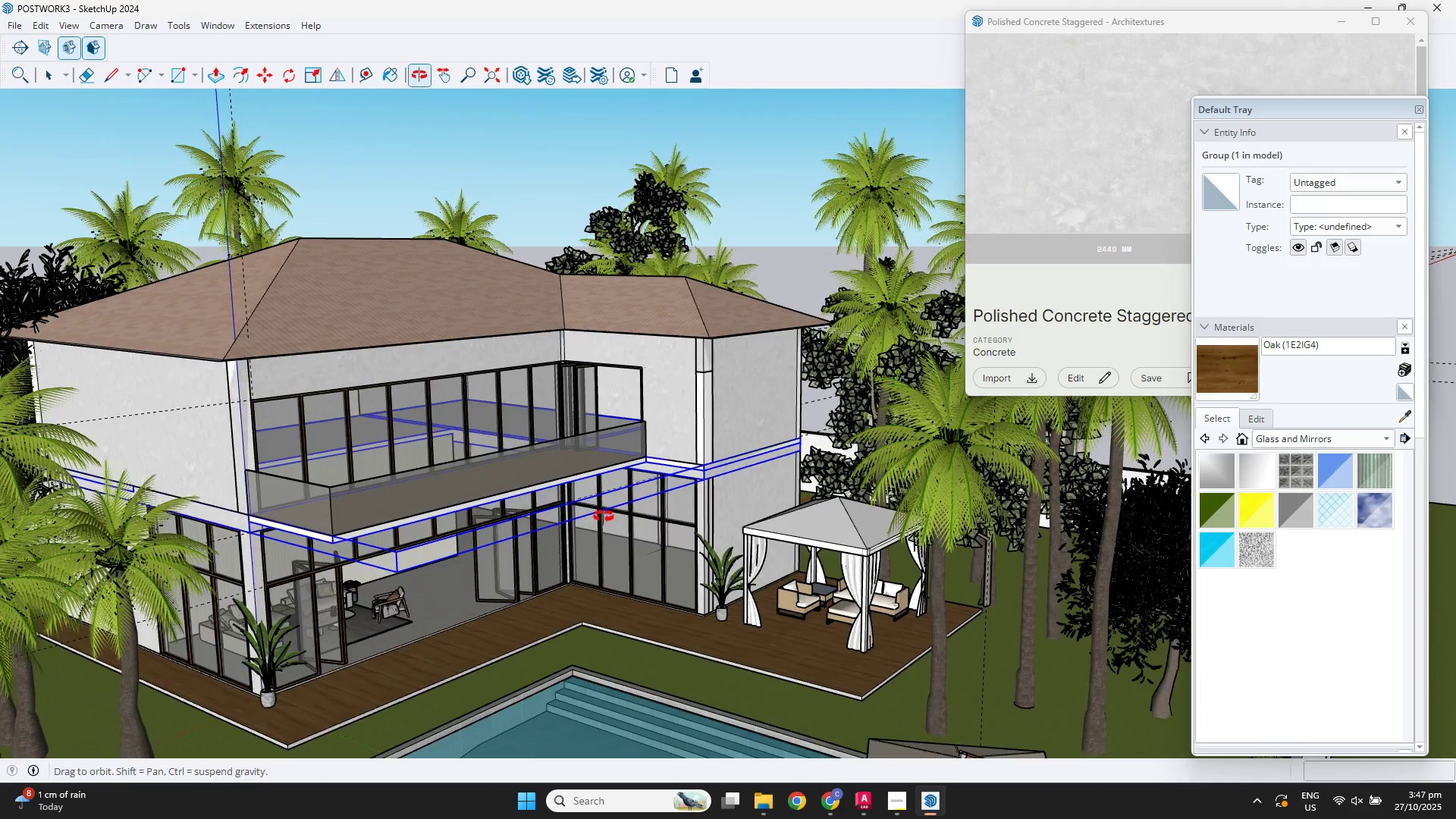 
hold_key(key=ShiftLeft, duration=0.33)
 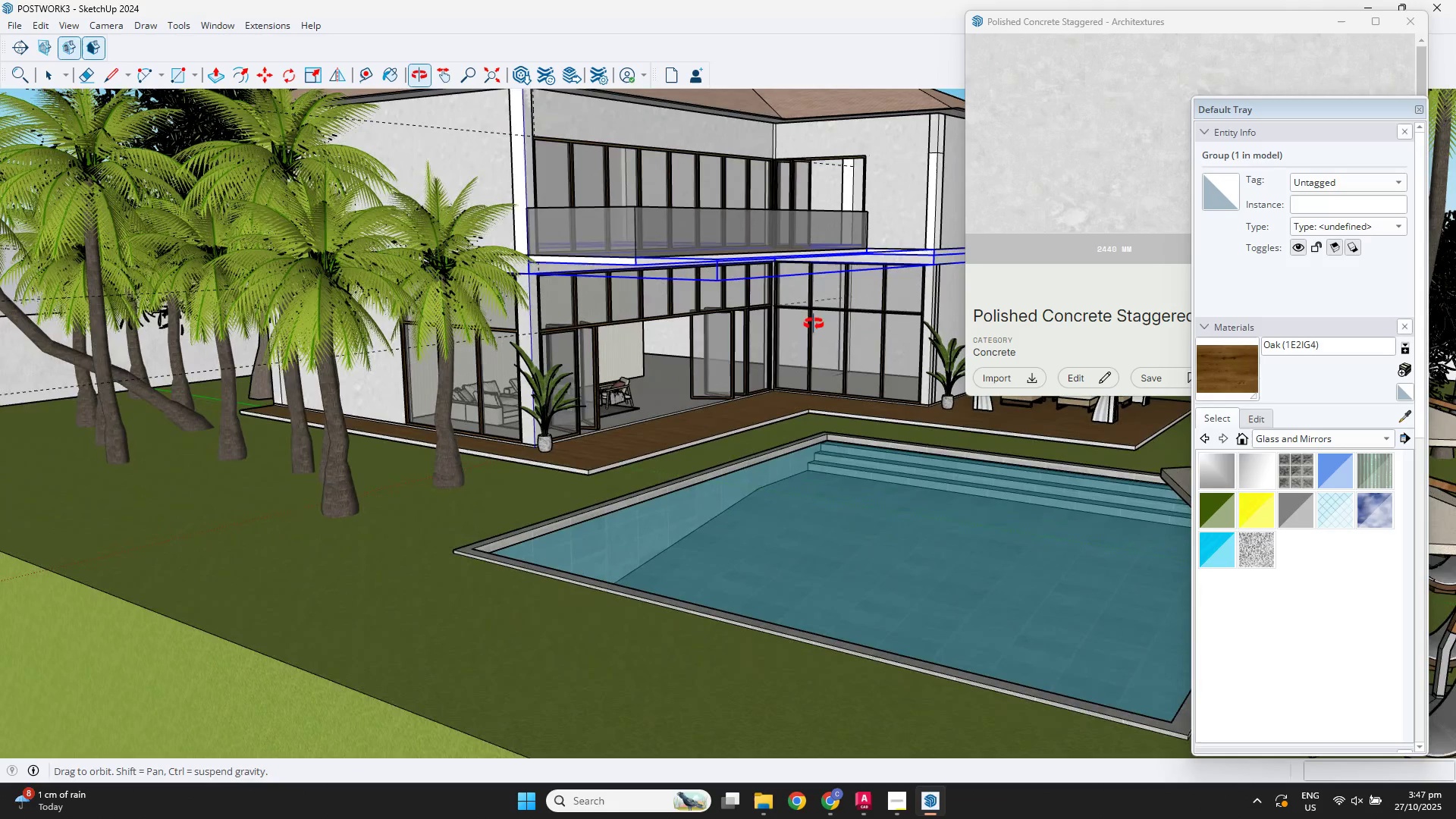 
key(Shift+ShiftLeft)
 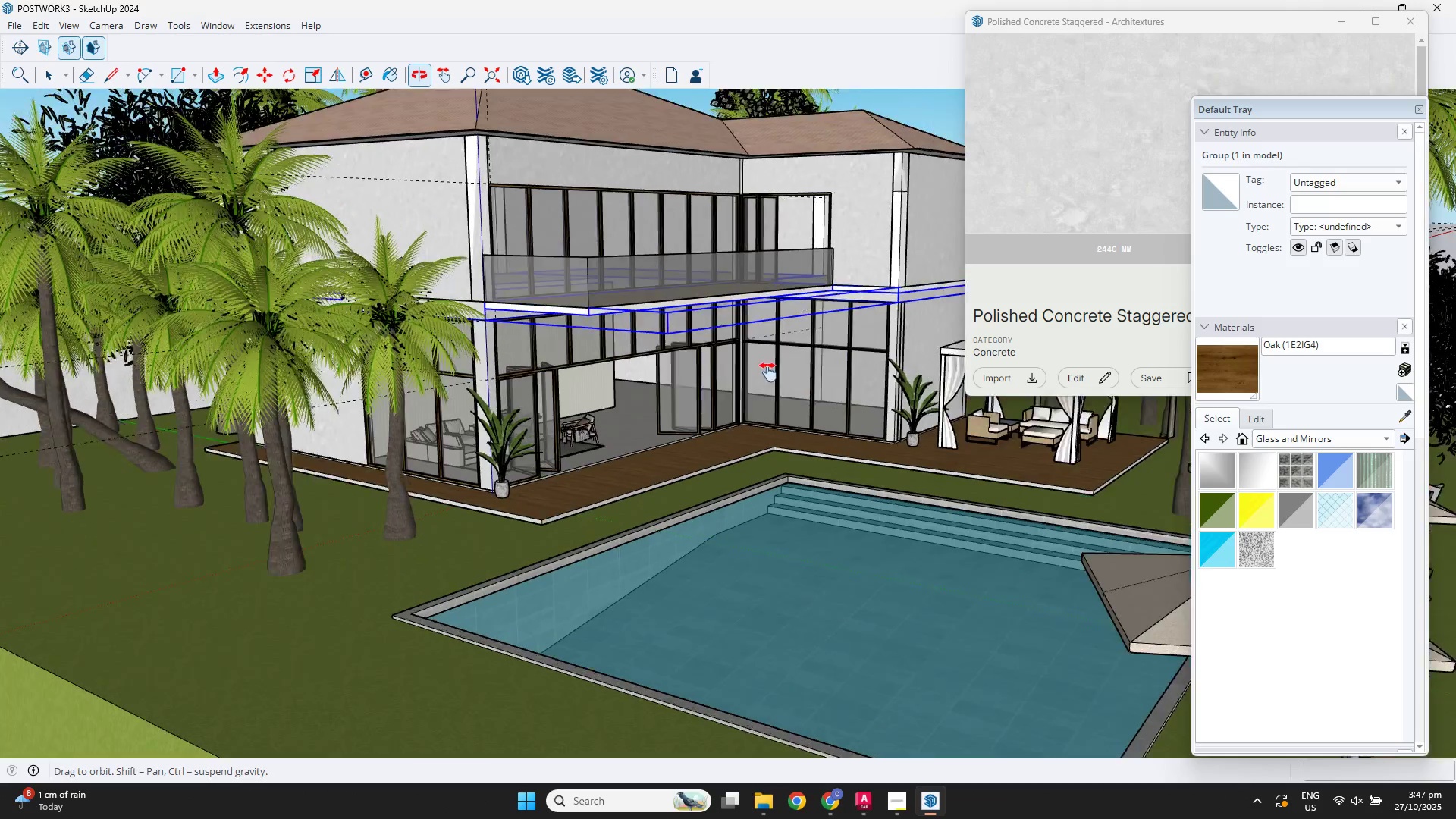 
scroll: coordinate [770, 369], scroll_direction: down, amount: 1.0
 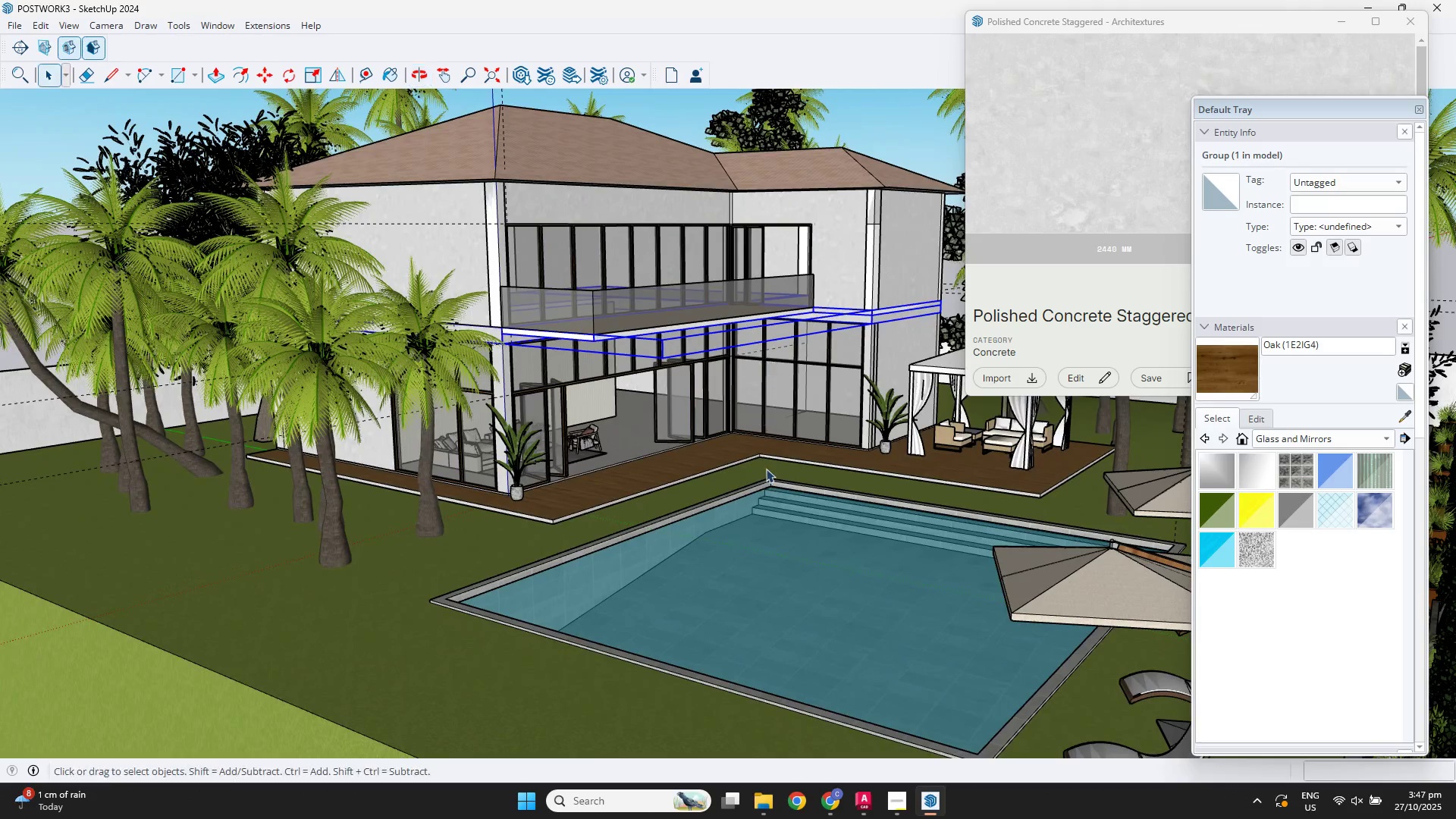 
key(Space)
 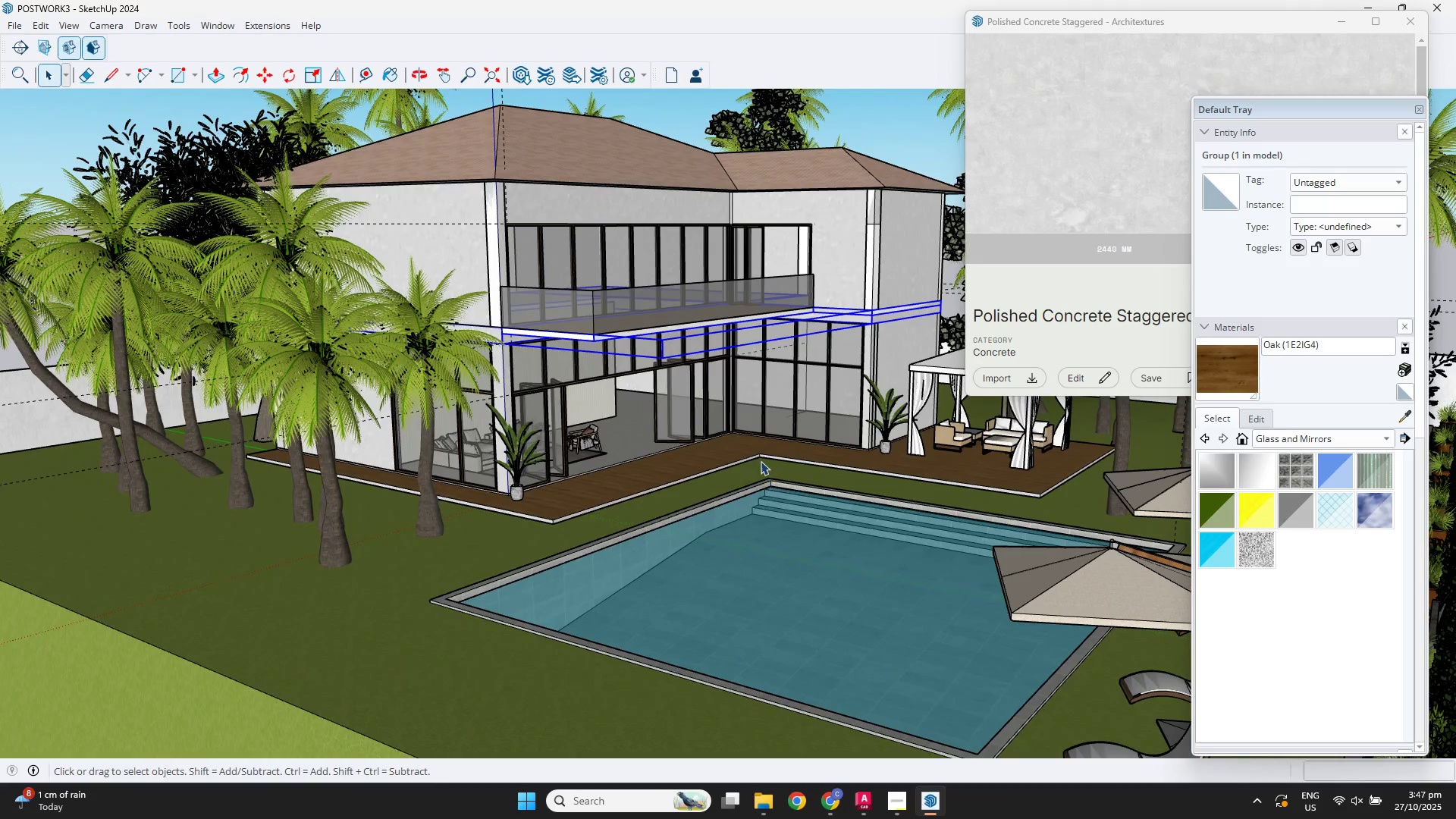 
left_click([761, 461])
 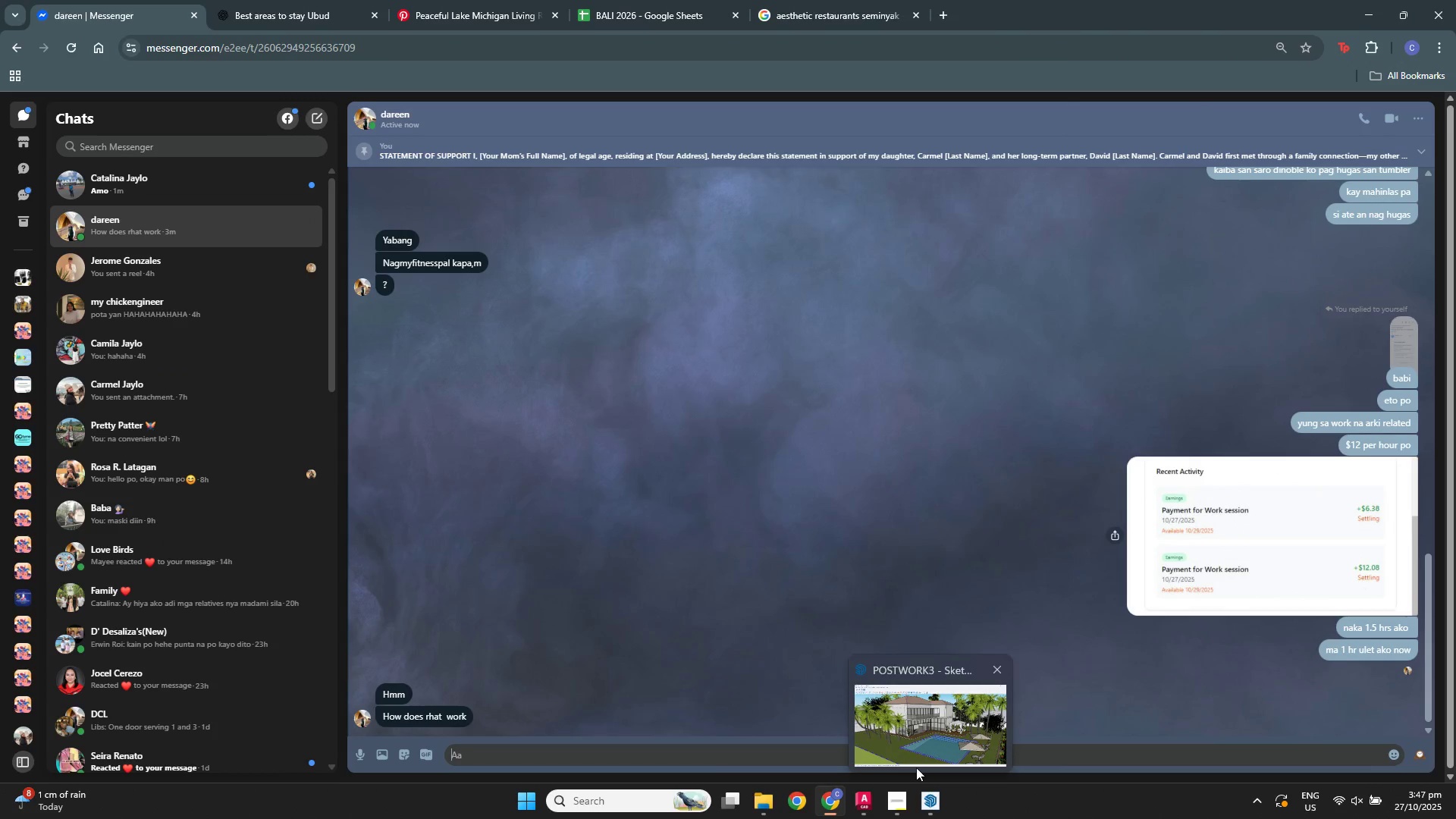 
left_click([893, 812])